 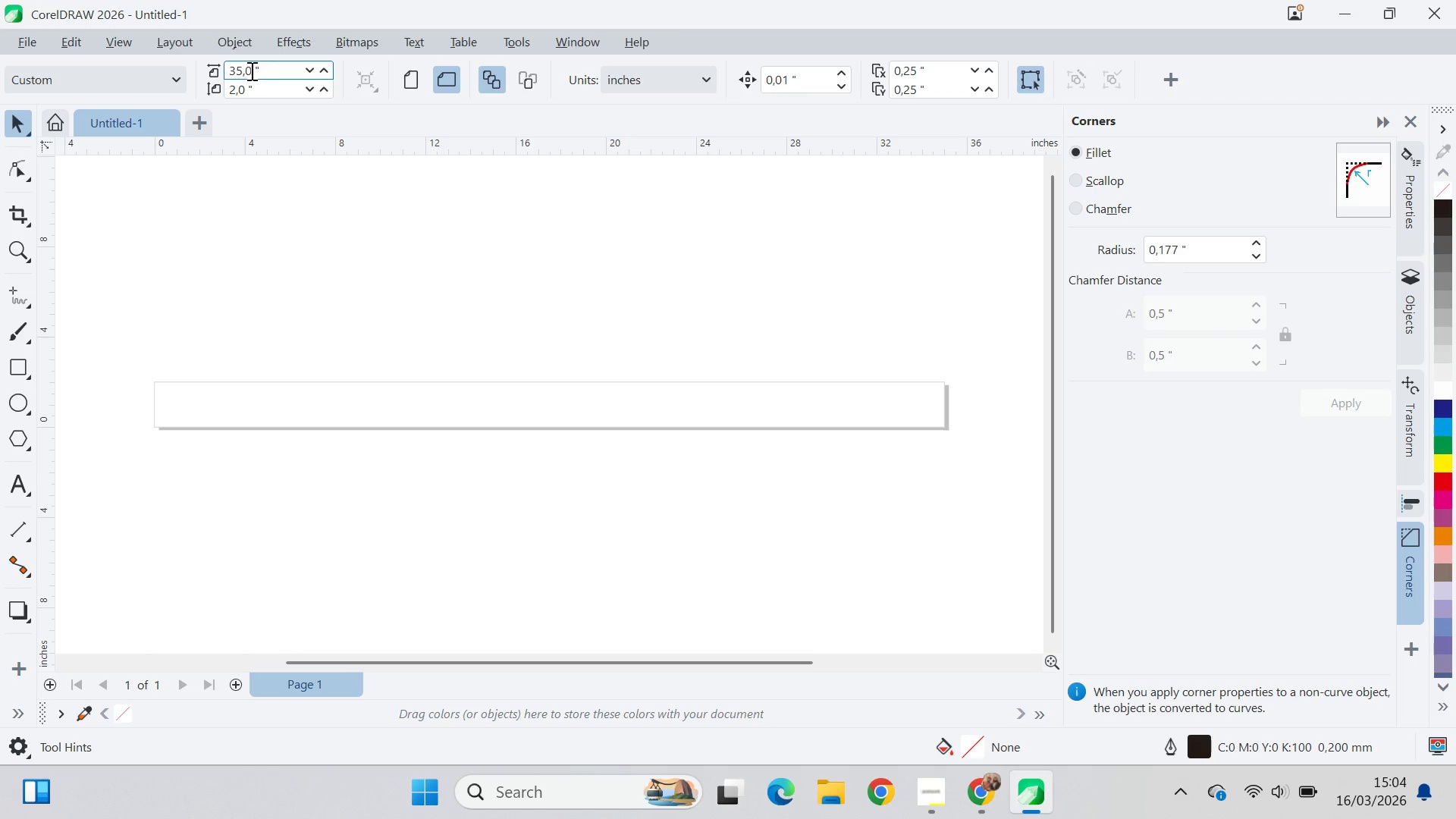 
left_click_drag(start_coordinate=[251, 70], to_coordinate=[237, 68])
 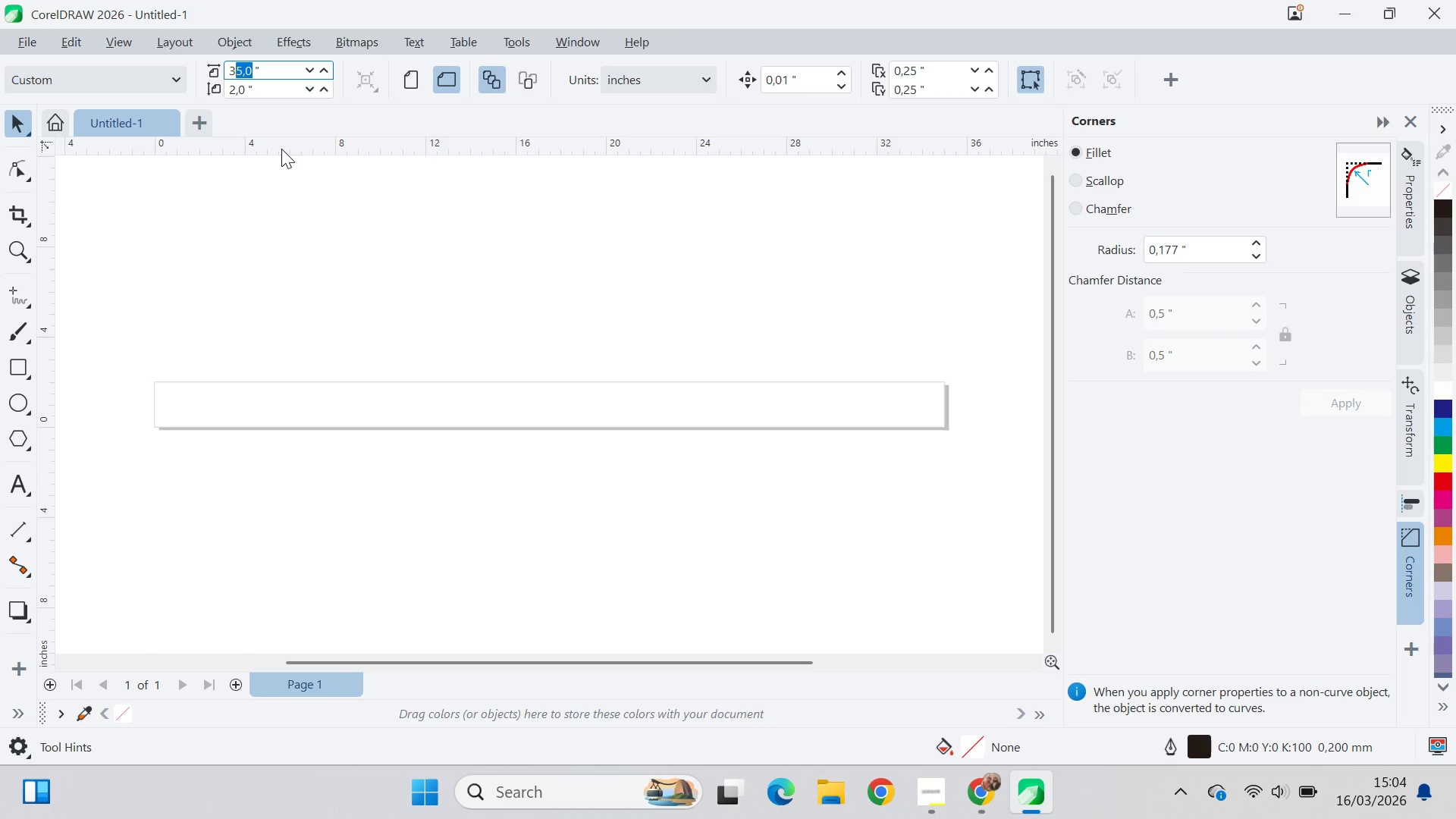 
key(Comma)
 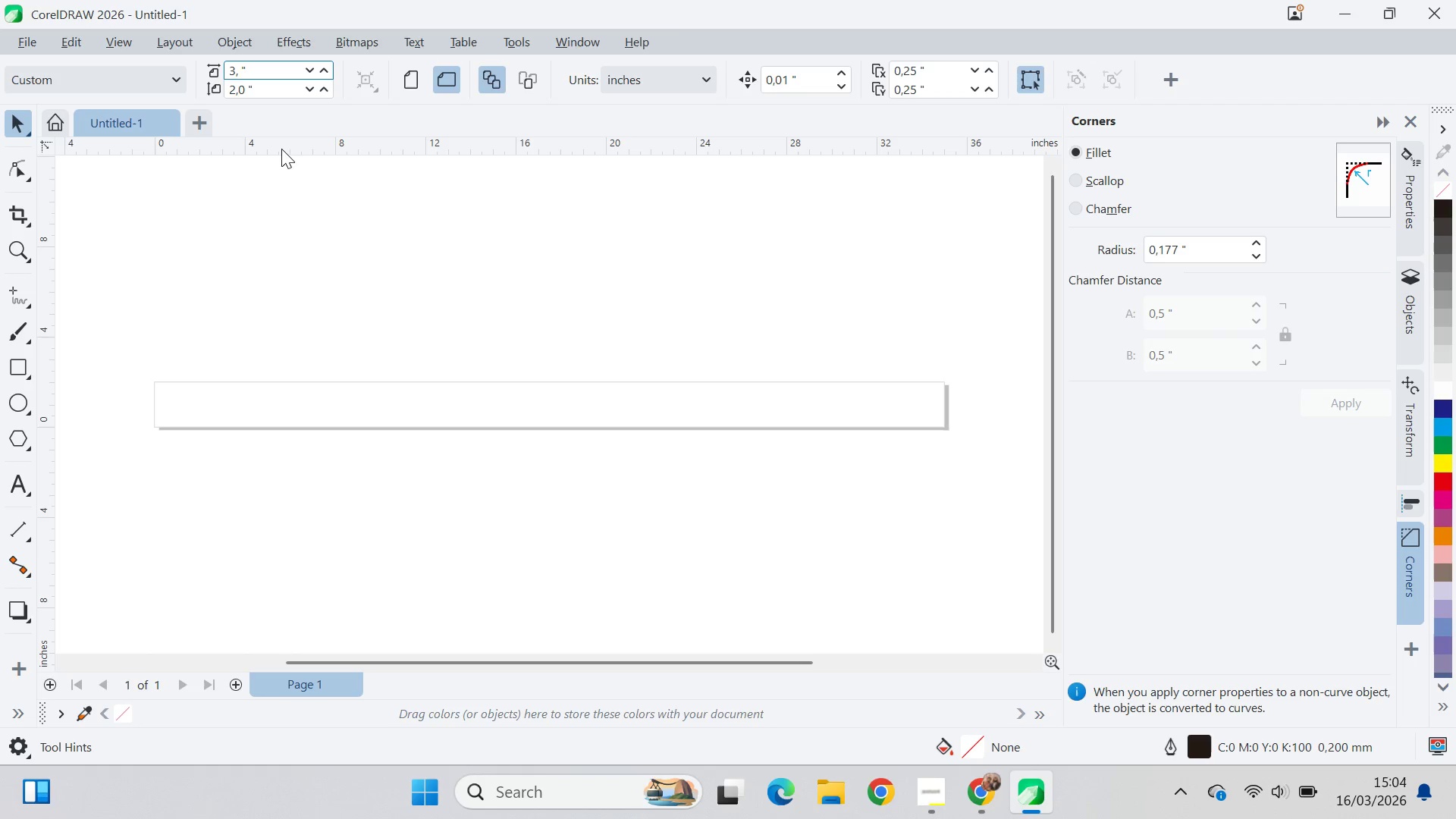 
key(3)
 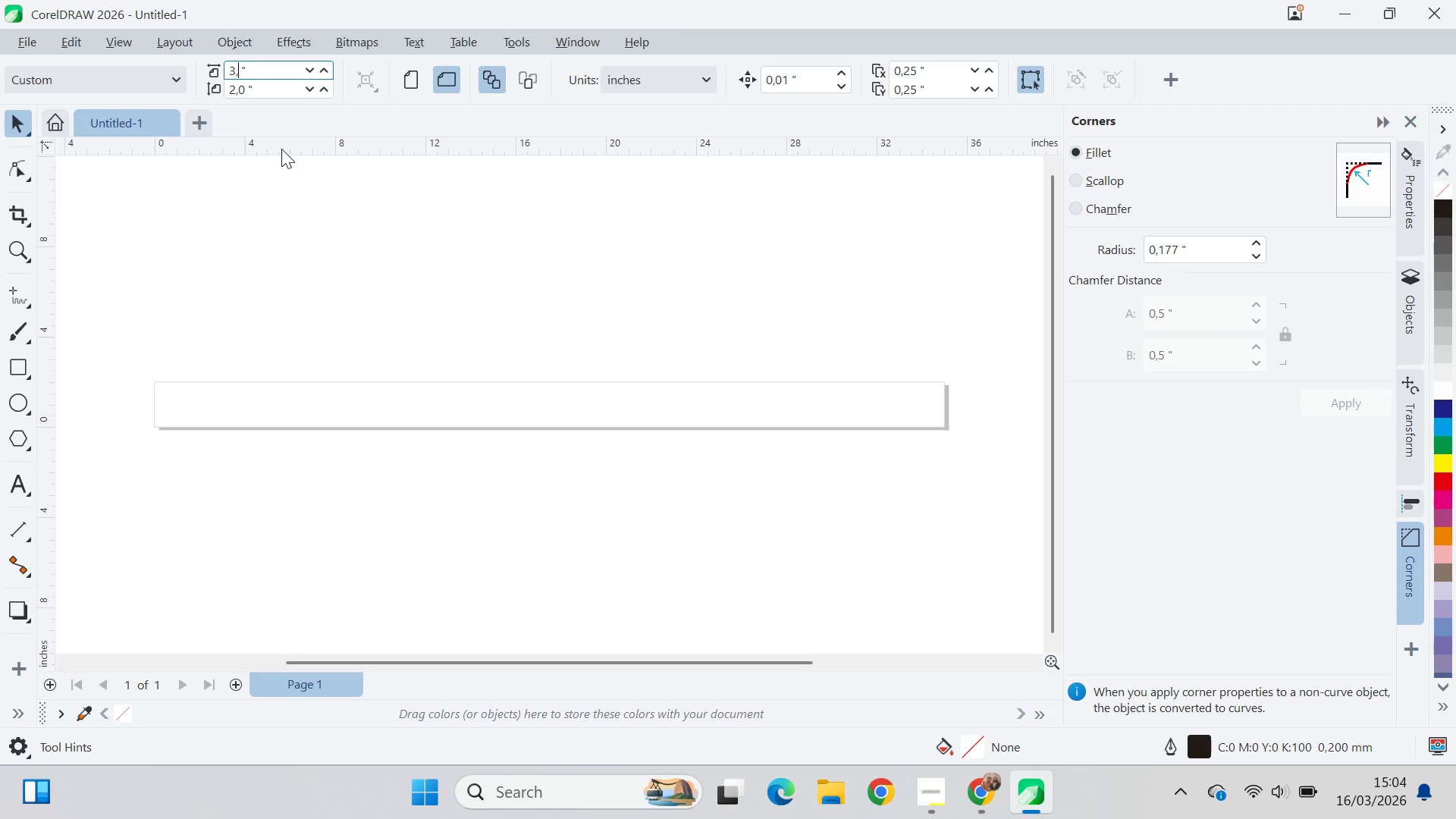 
key(Backspace)
 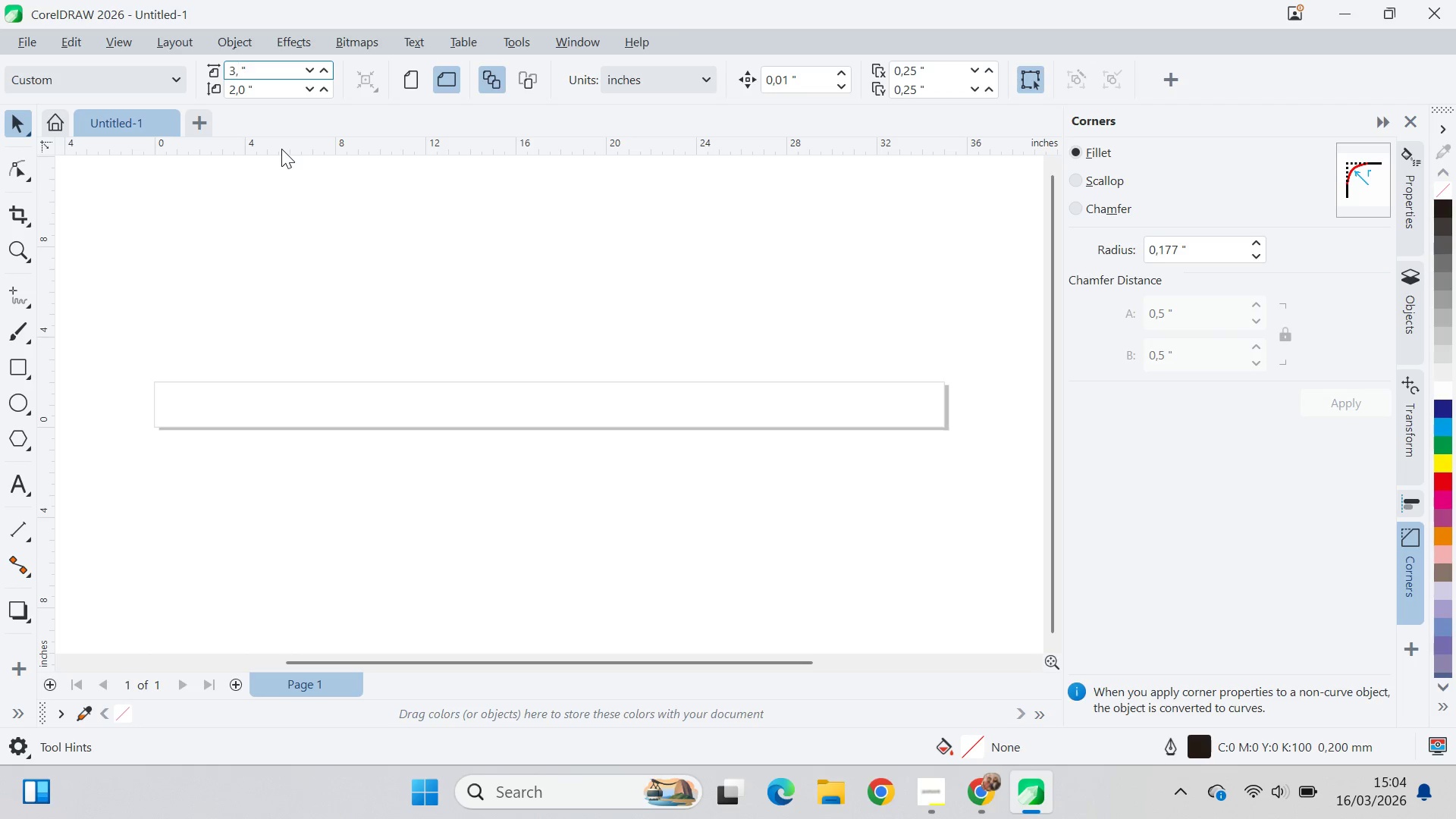 
key(5)
 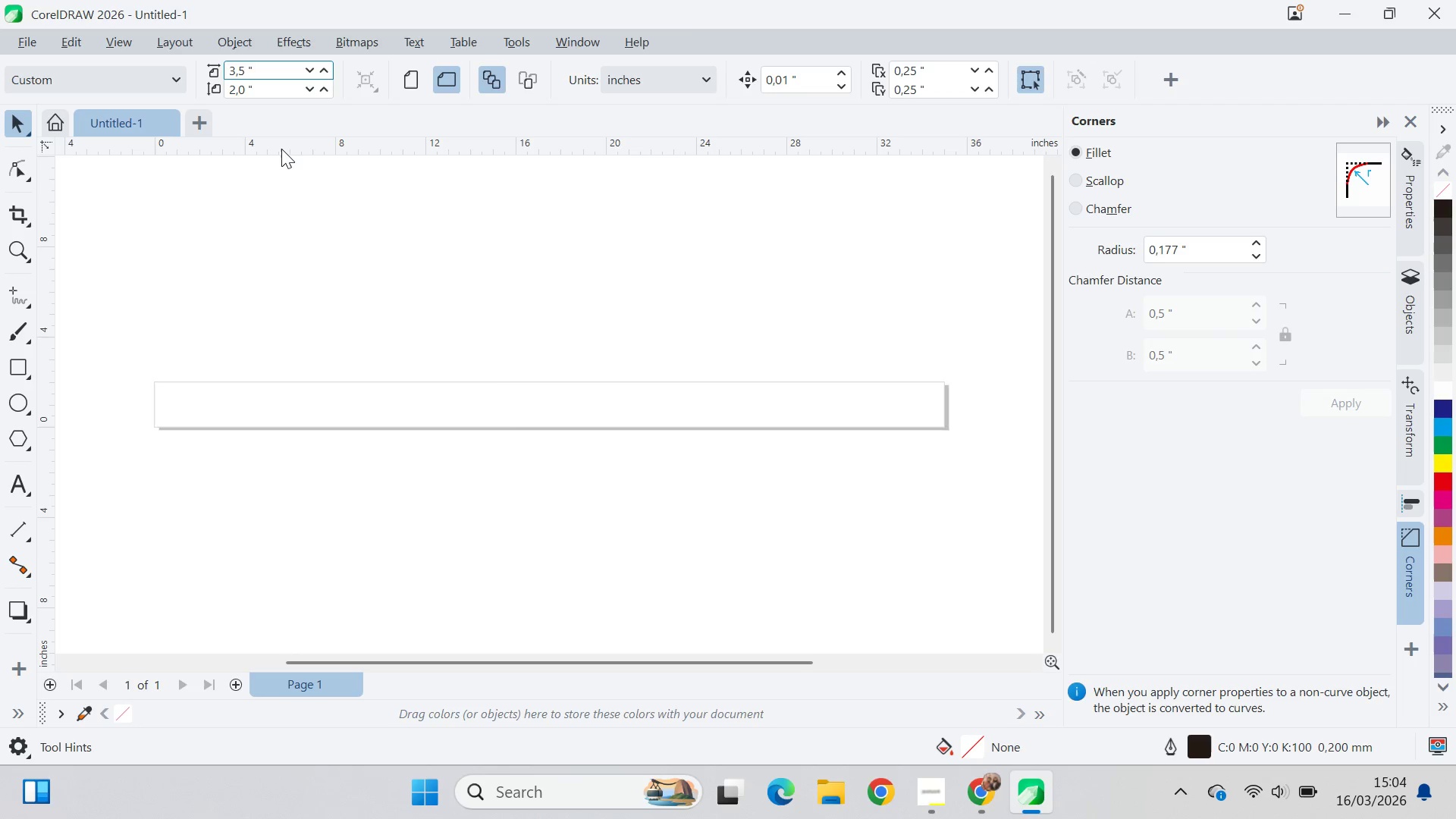 
key(Enter)
 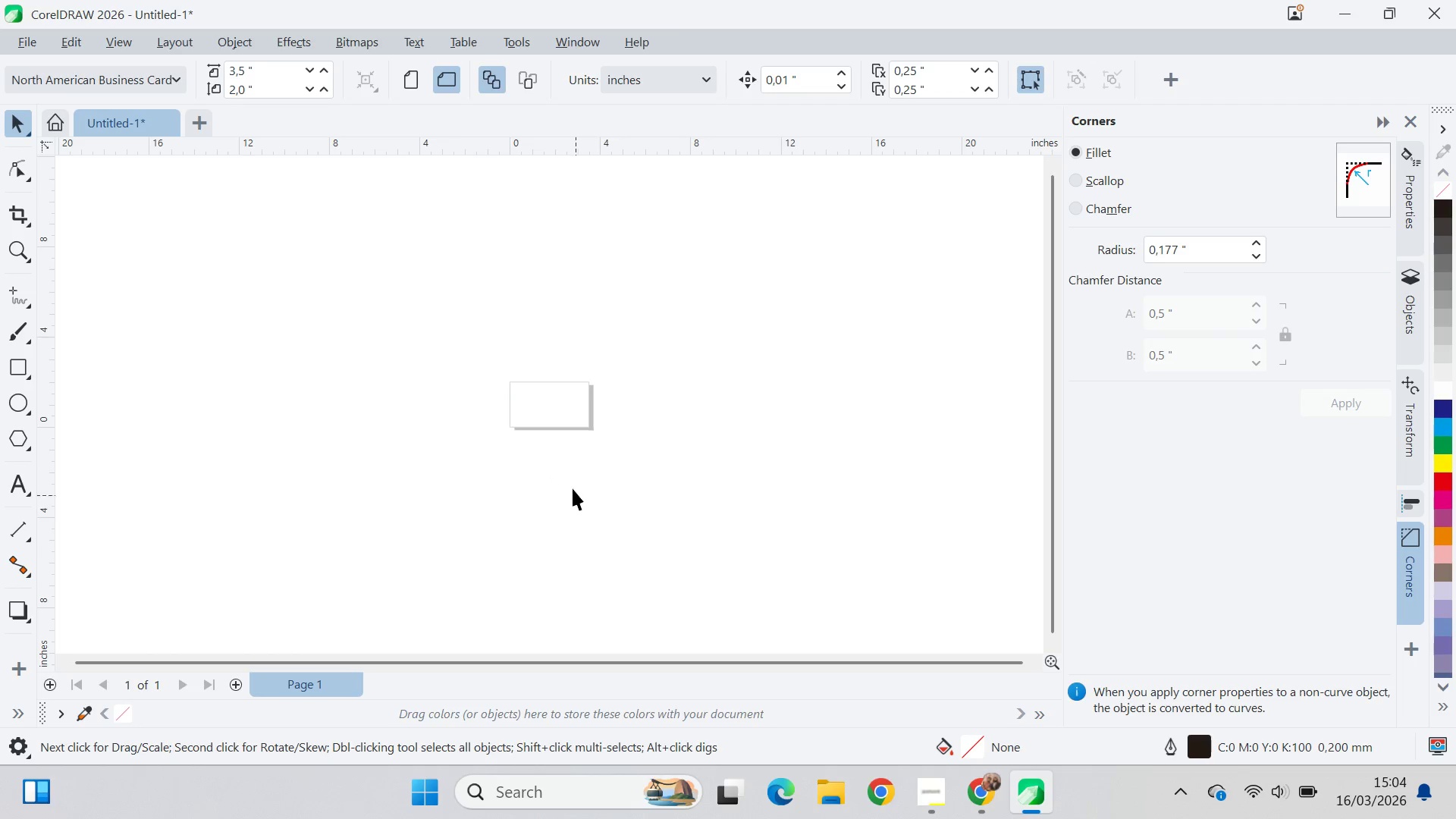 
scroll: coordinate [650, 405], scroll_direction: up, amount: 14.0
 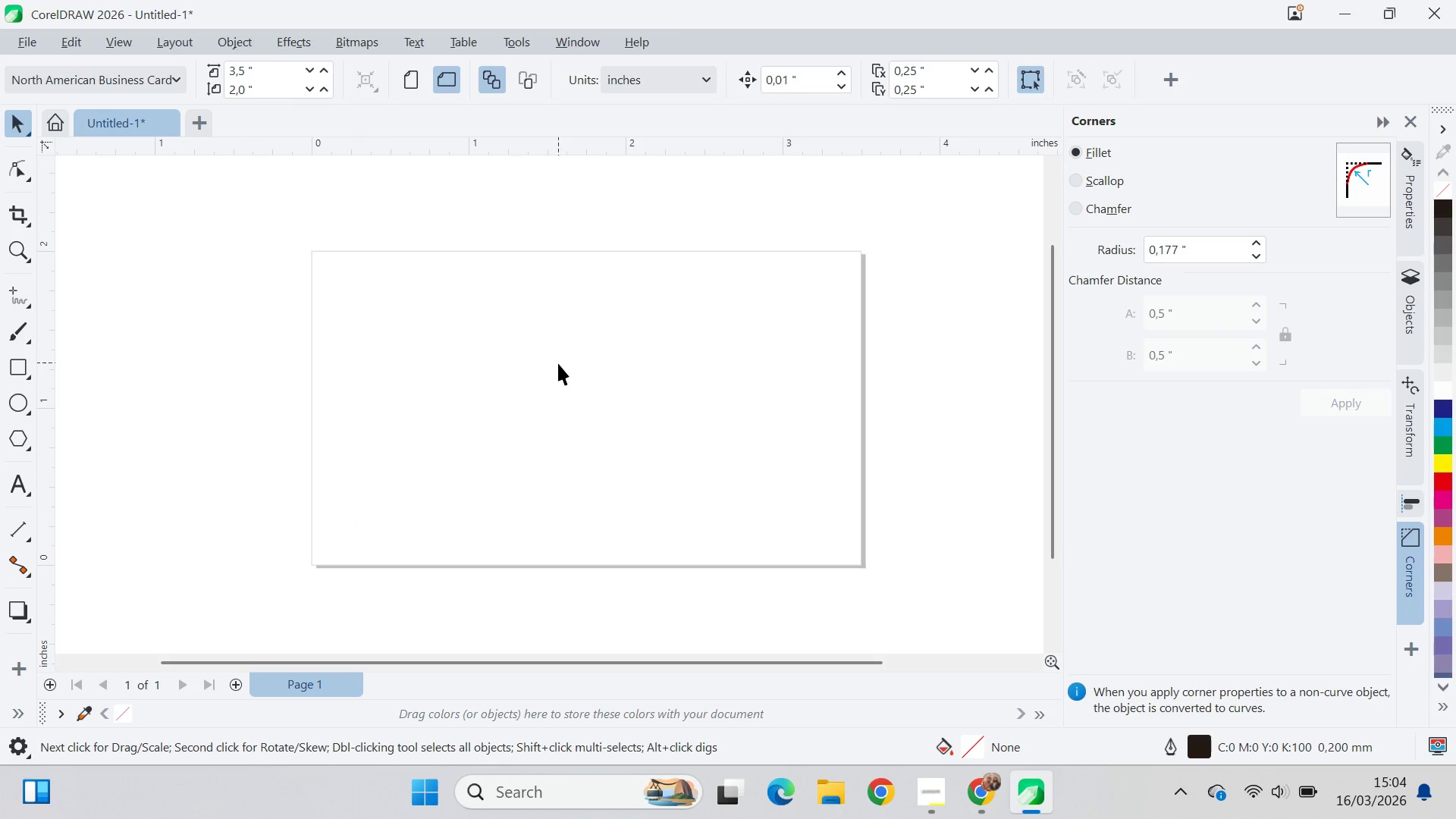 
key(Alt+AltLeft)
 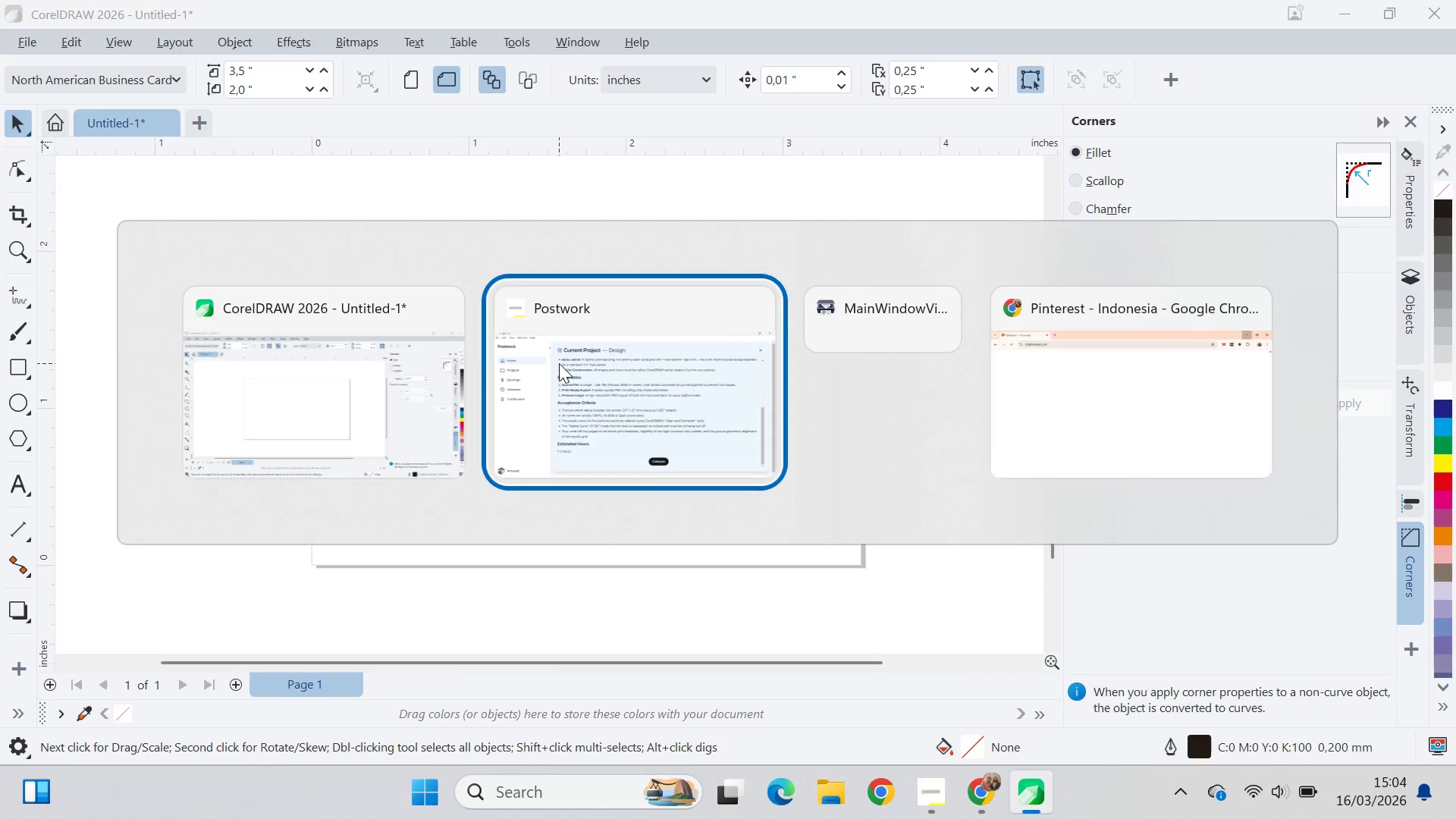 
key(Alt+Tab)